 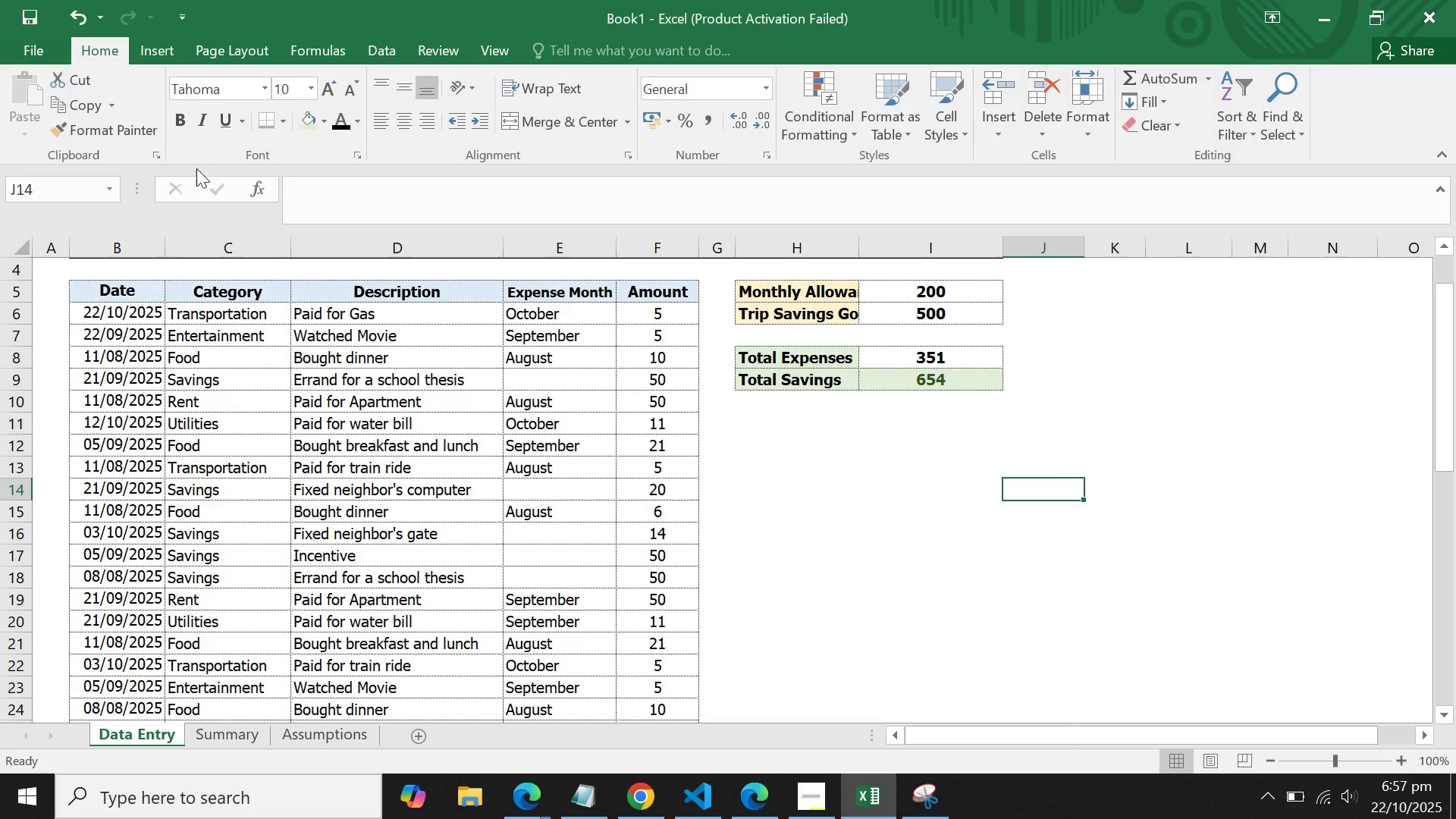 
left_click([34, 49])
 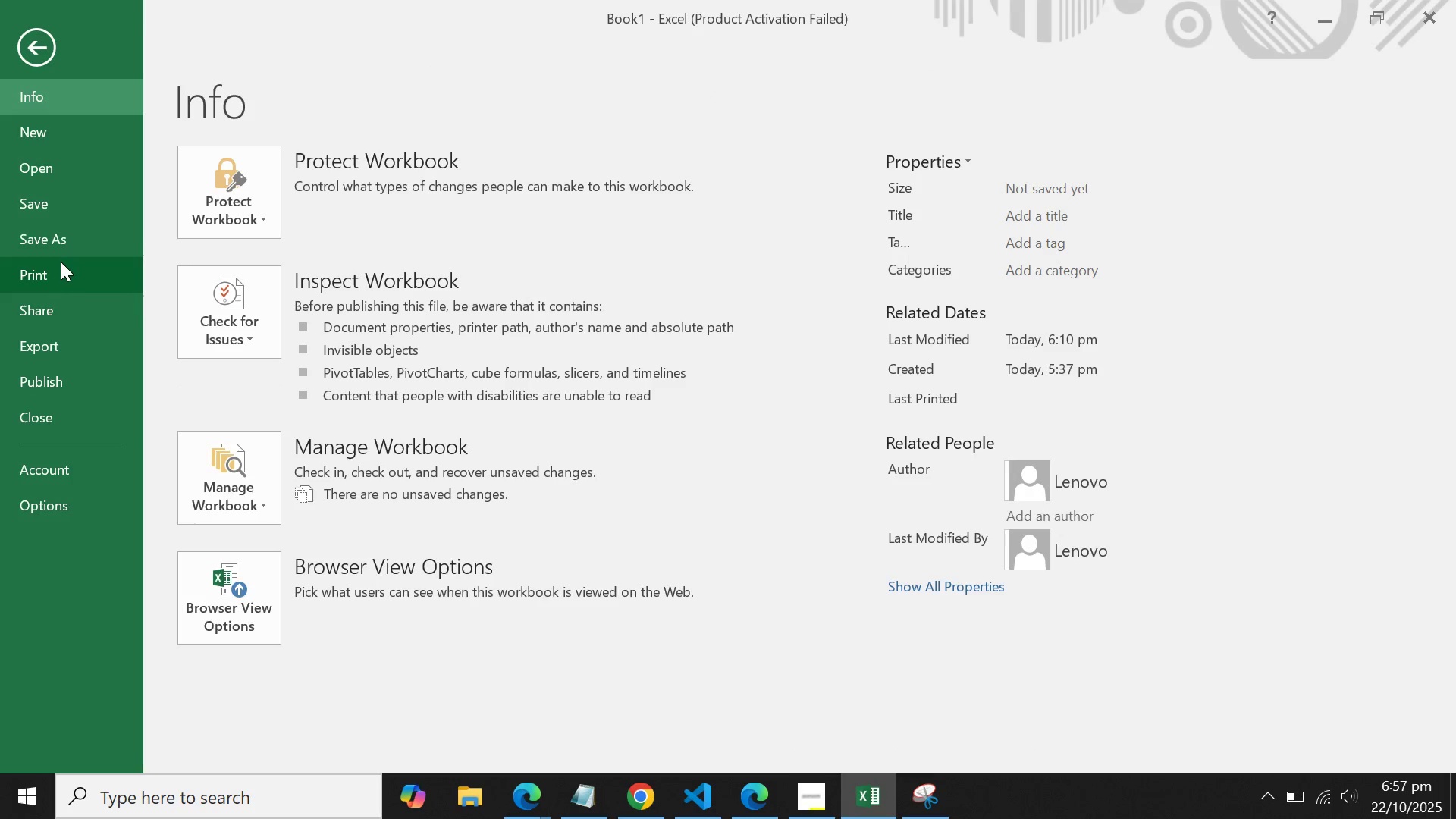 
left_click([60, 249])
 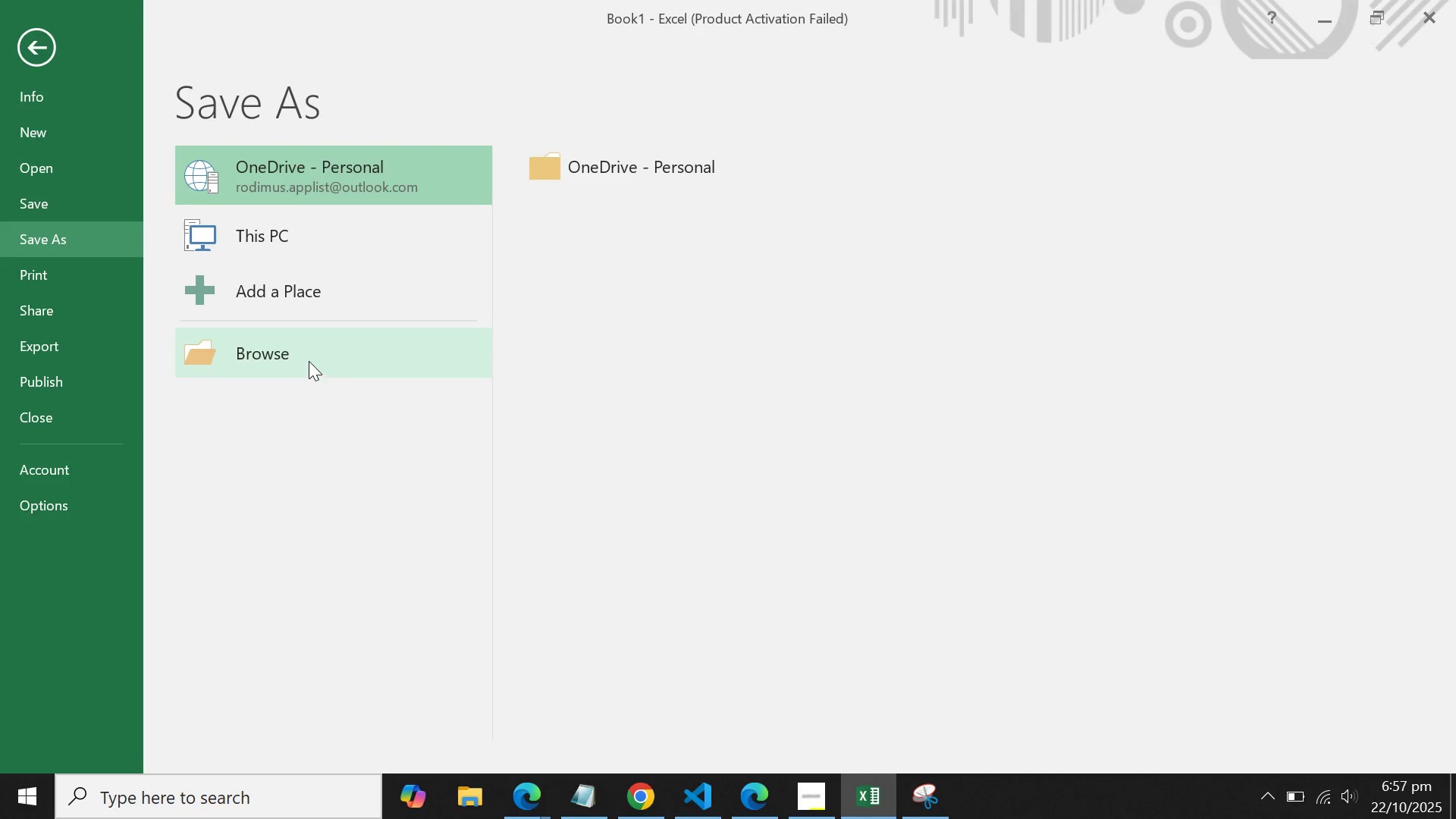 
left_click([309, 356])
 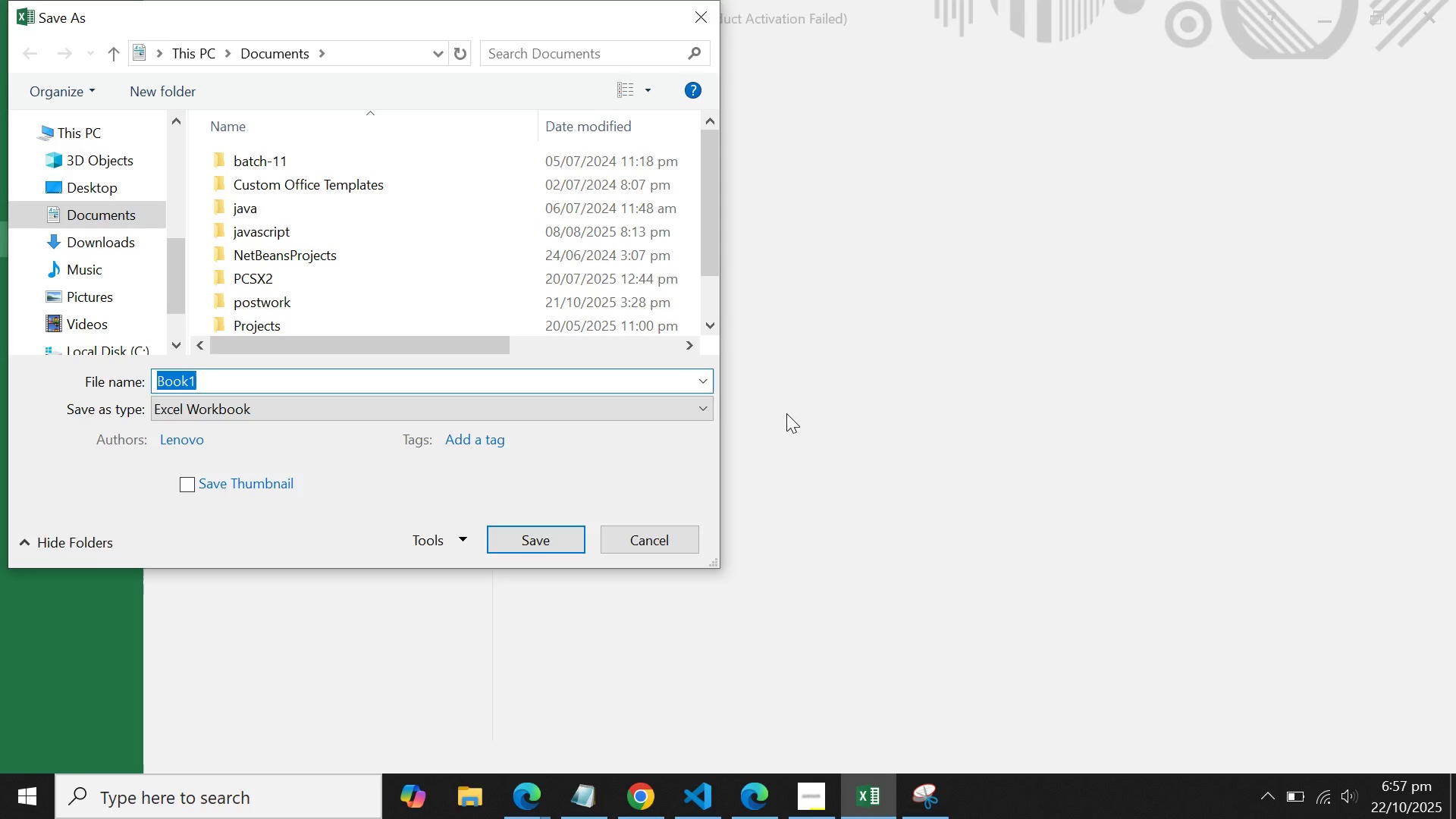 
hold_key(key=ShiftLeft, duration=1.25)
 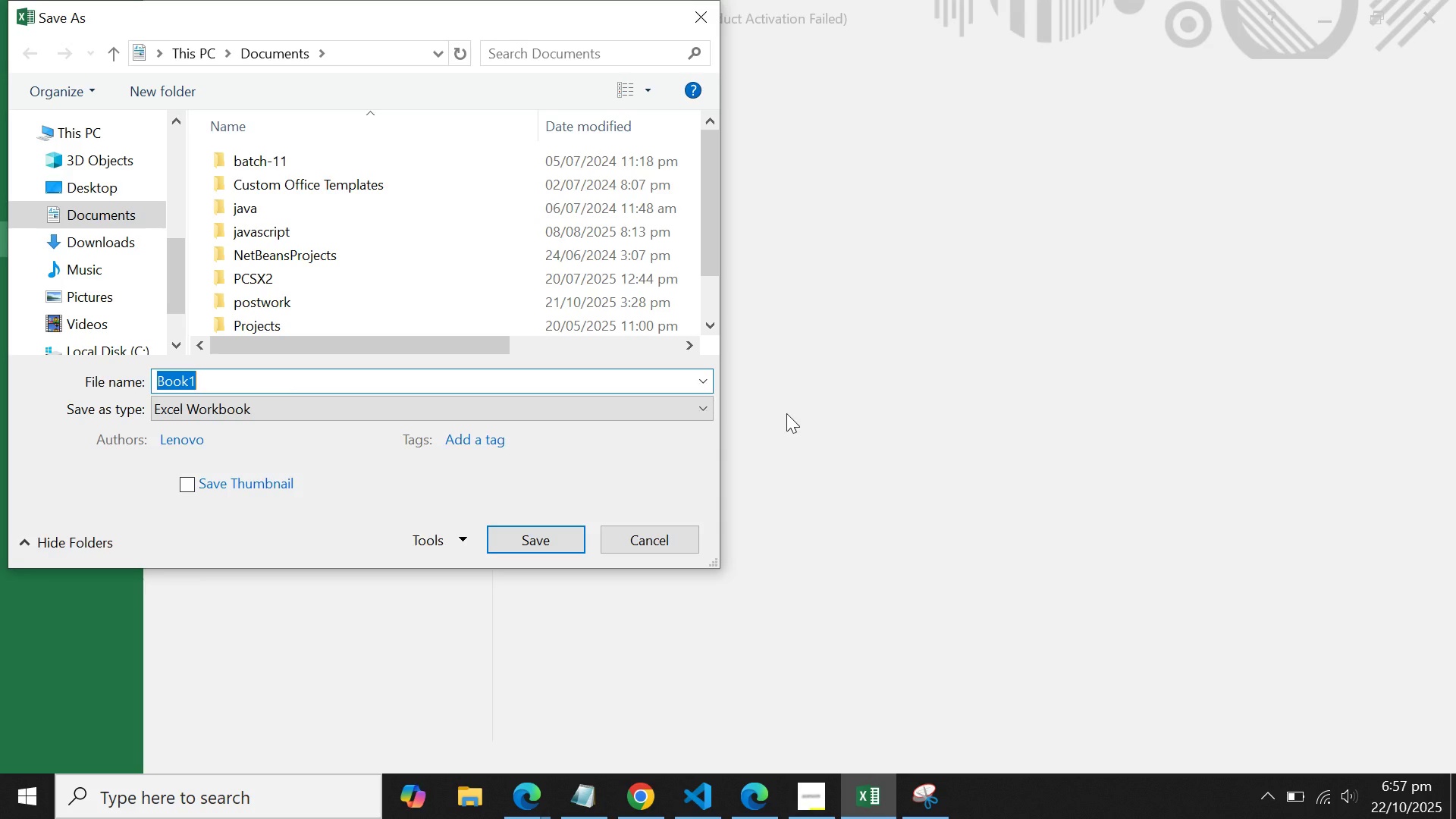 
wait(13.12)
 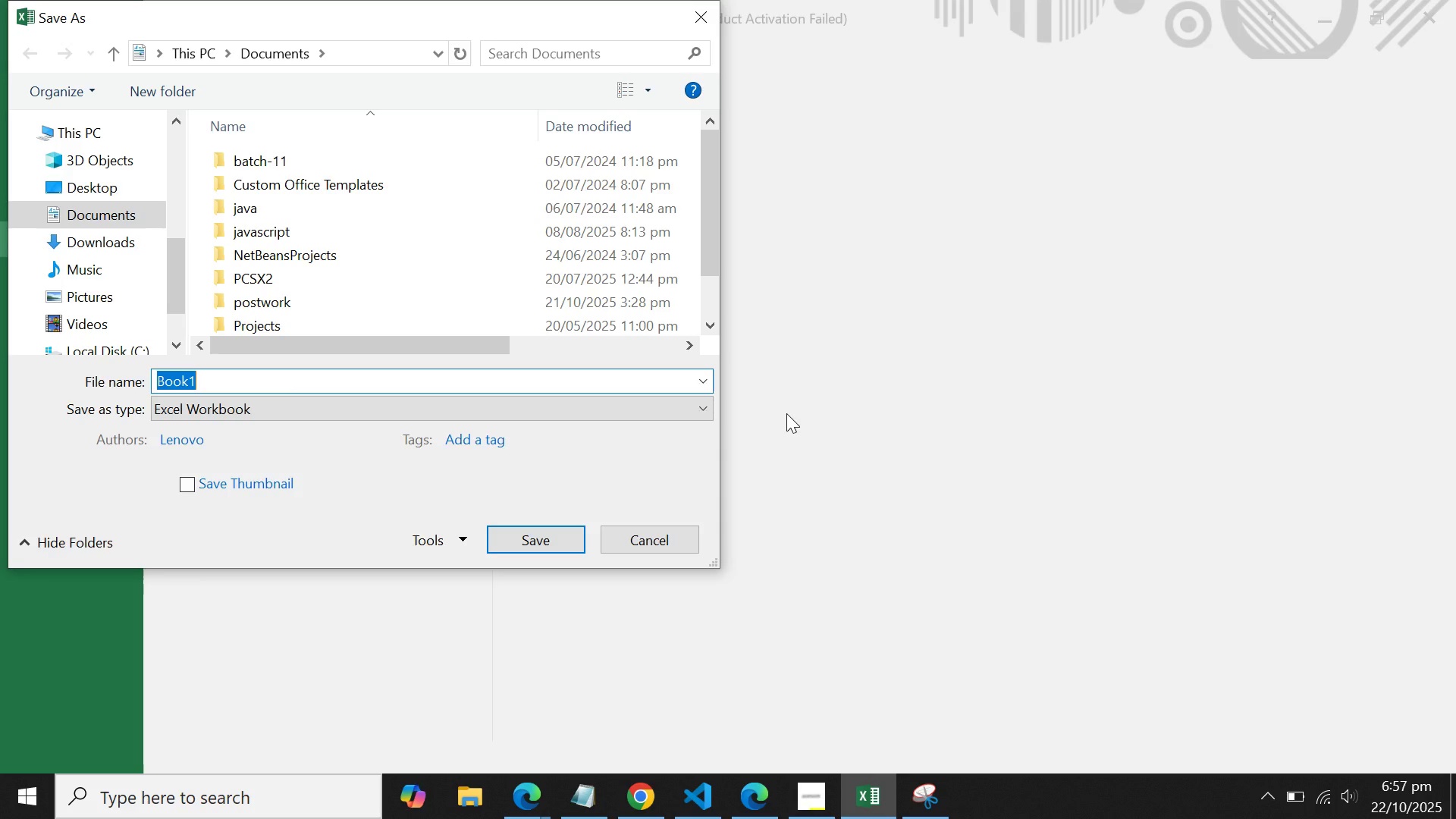 
type(Buf)
key(Backspace)
type(dgh)
key(Backspace)
type(ryt)
key(Backspace)
key(Backspace)
key(Backspace)
type(et A)
key(Backspace)
type(and Fa)
key(Backspace)
key(Backspace)
type(Savings Tracvk)
key(Backspace)
key(Backspace)
type(ker)
 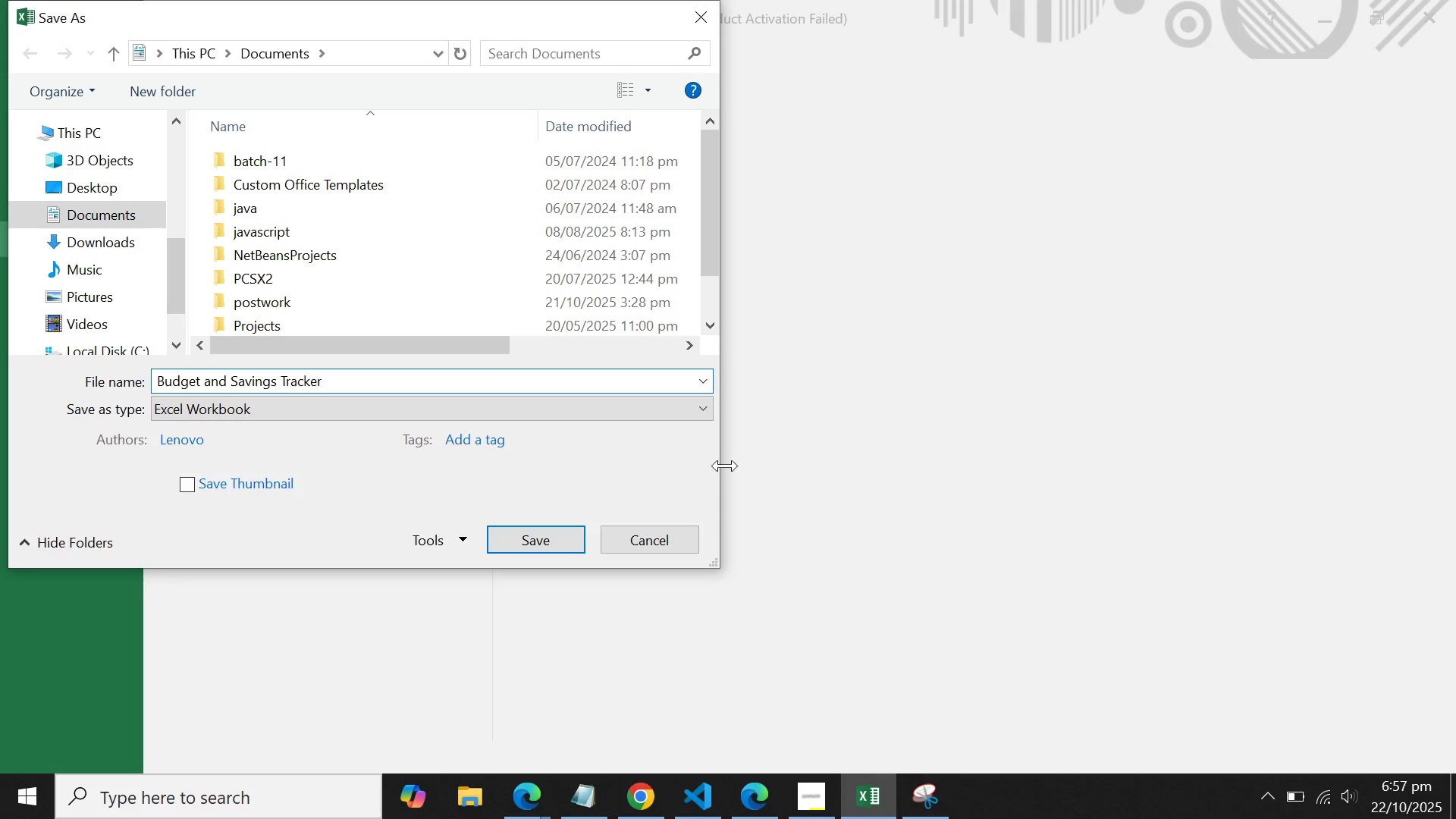 
double_click([244, 293])
 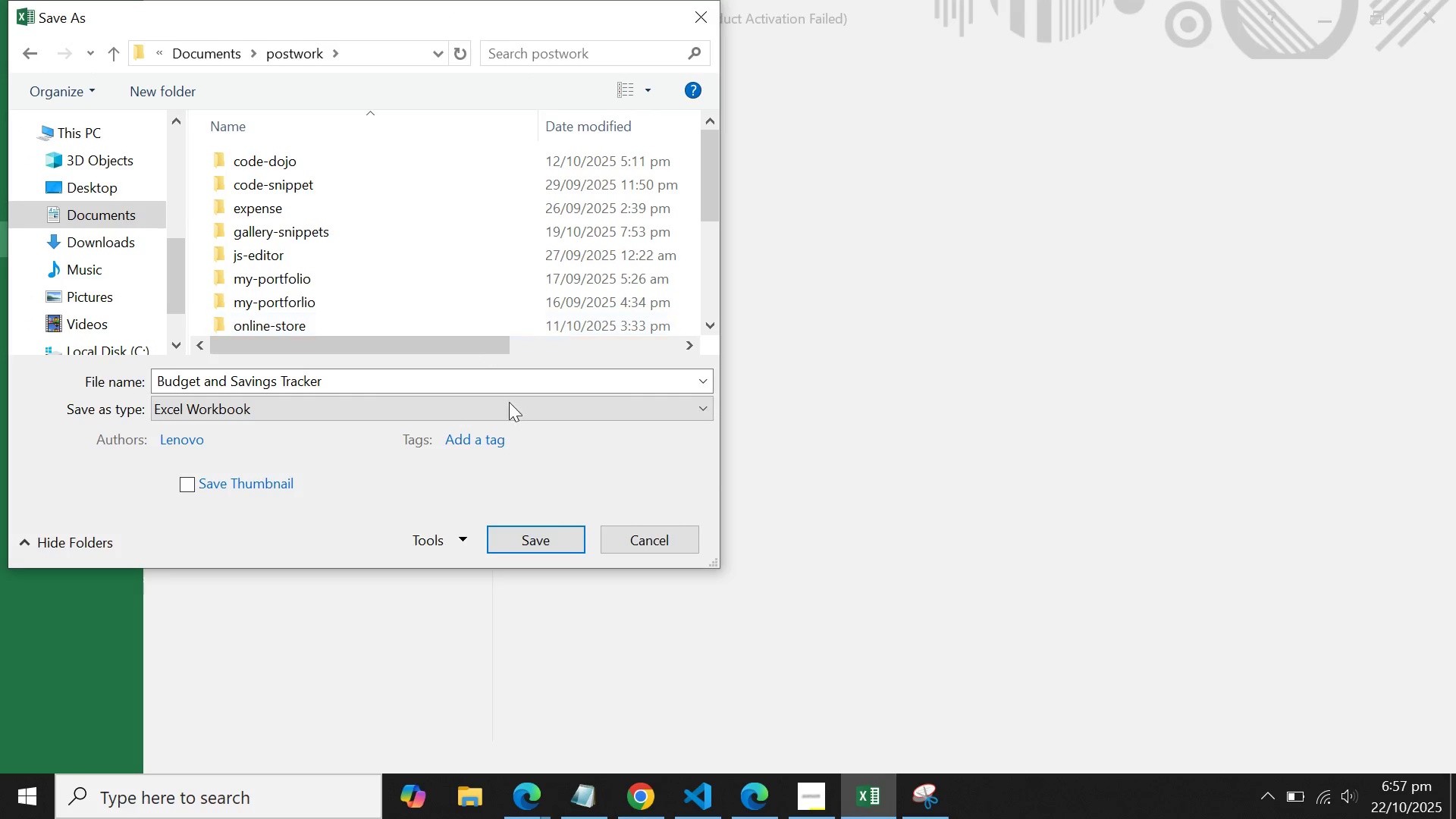 
left_click([563, 541])
 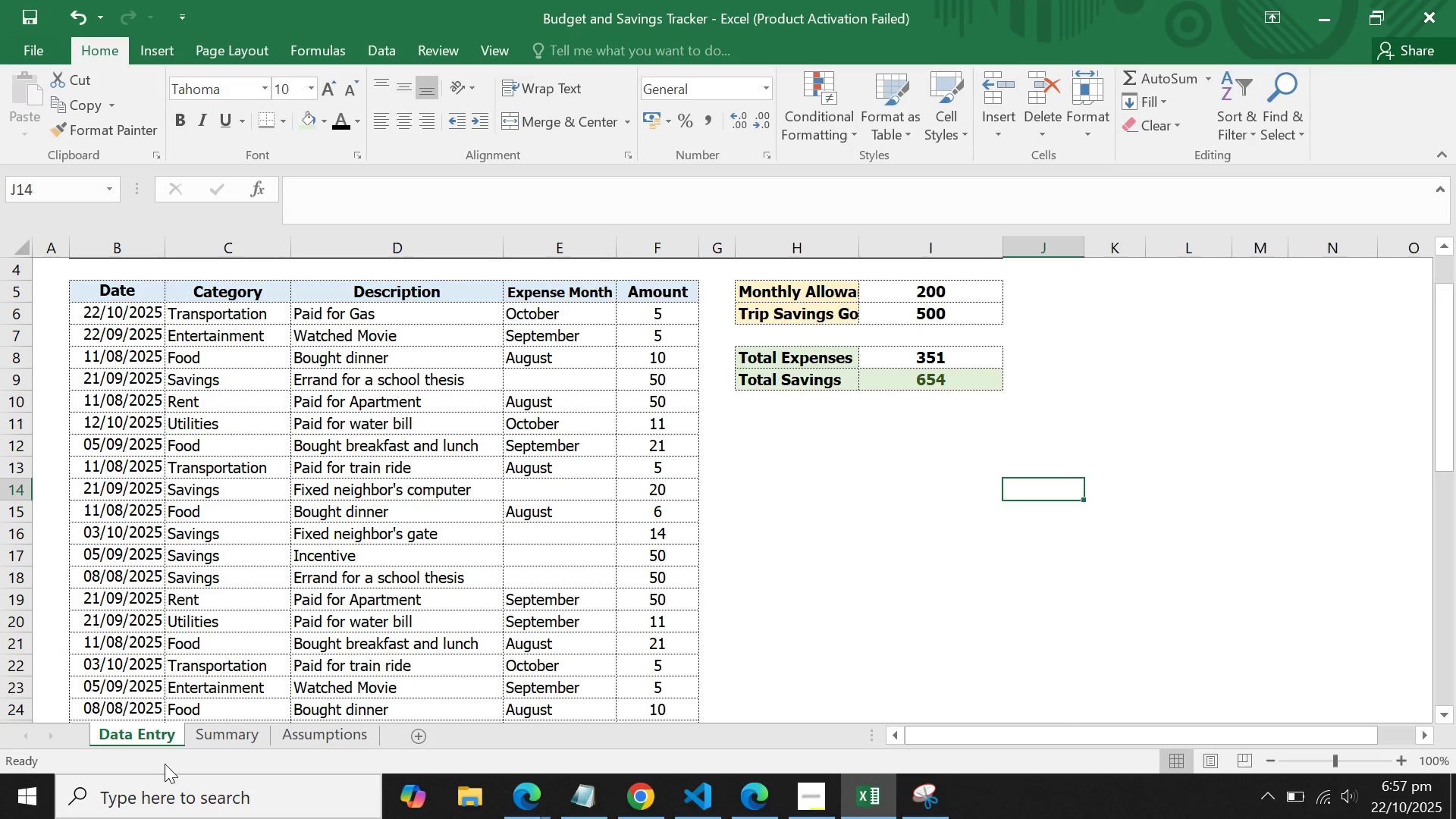 
right_click([150, 738])
 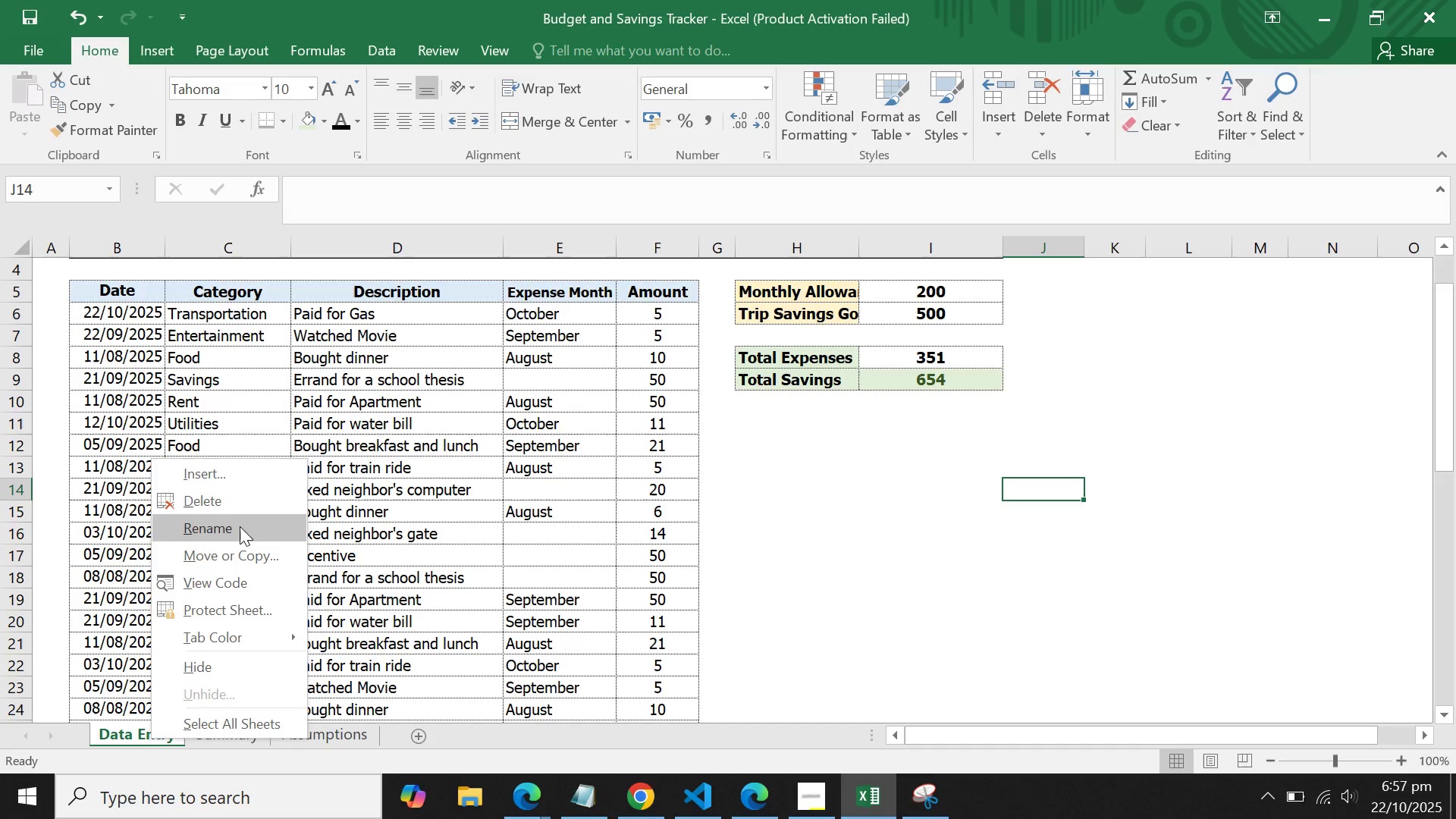 
left_click([240, 526])
 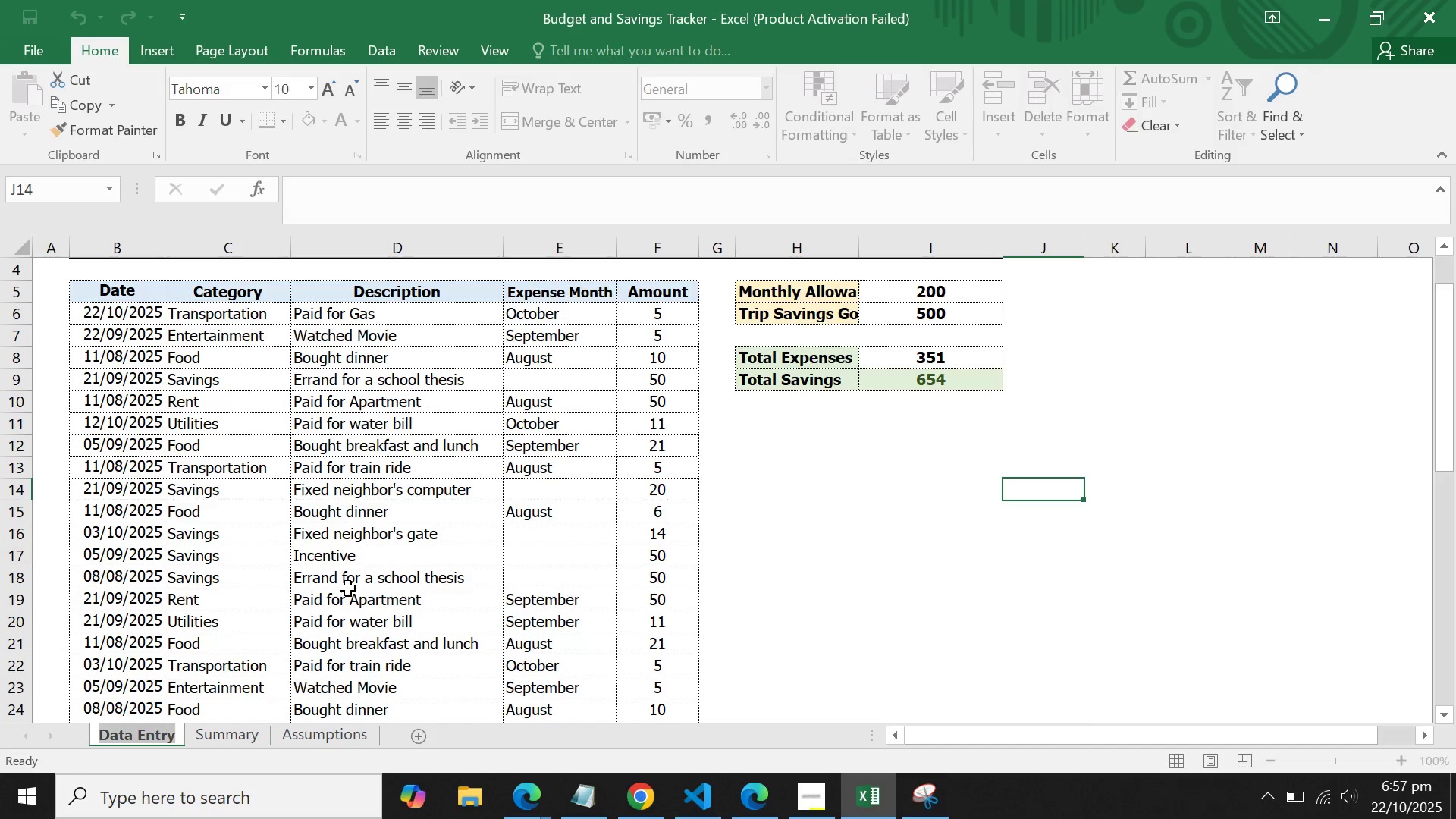 
type(Bufg)
key(Backspace)
key(Backspace)
type(dhge)
key(Backspace)
key(Backspace)
type(et Planner)
 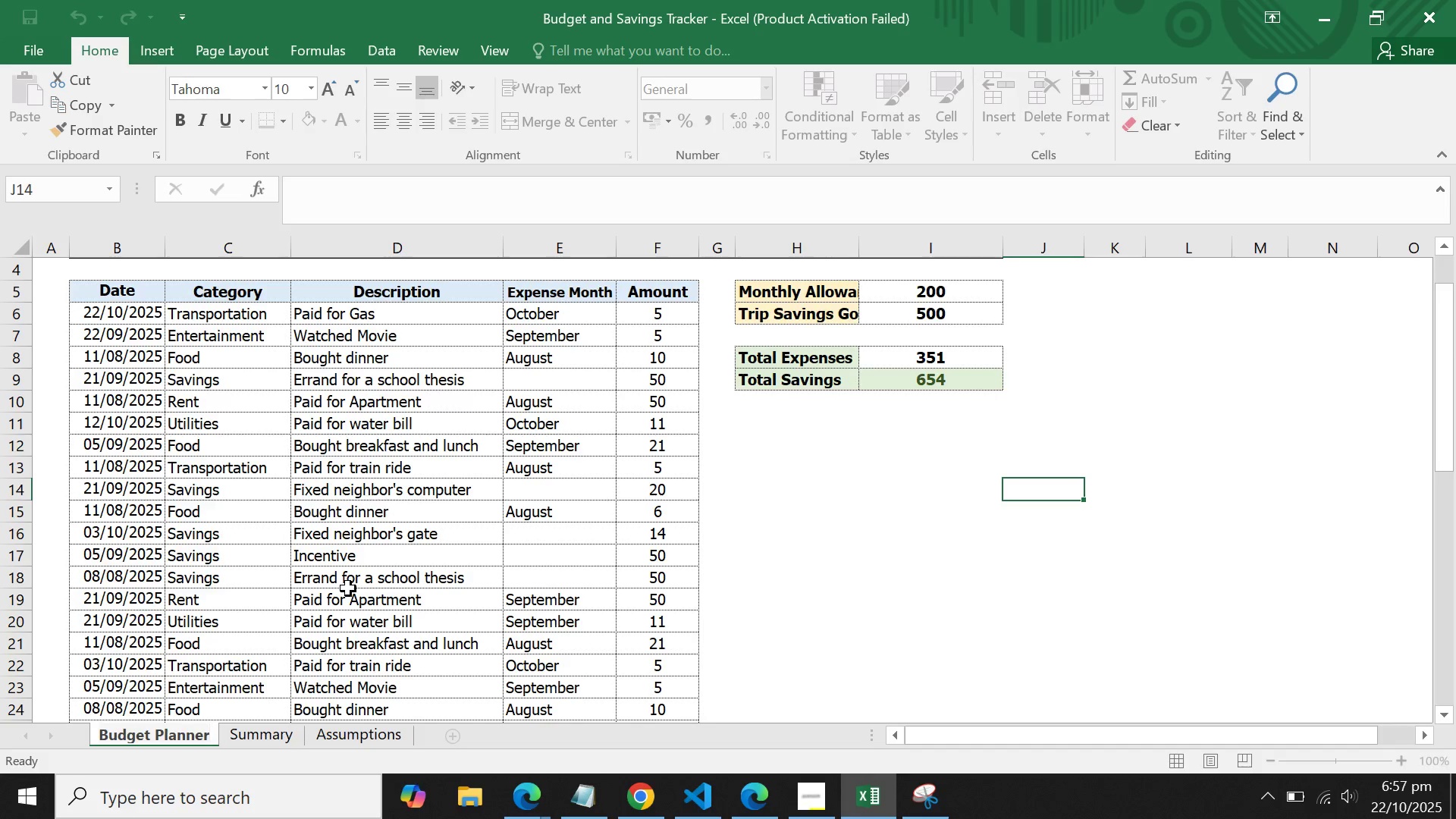 
scroll: coordinate [932, 604], scroll_direction: down, amount: 4.0
 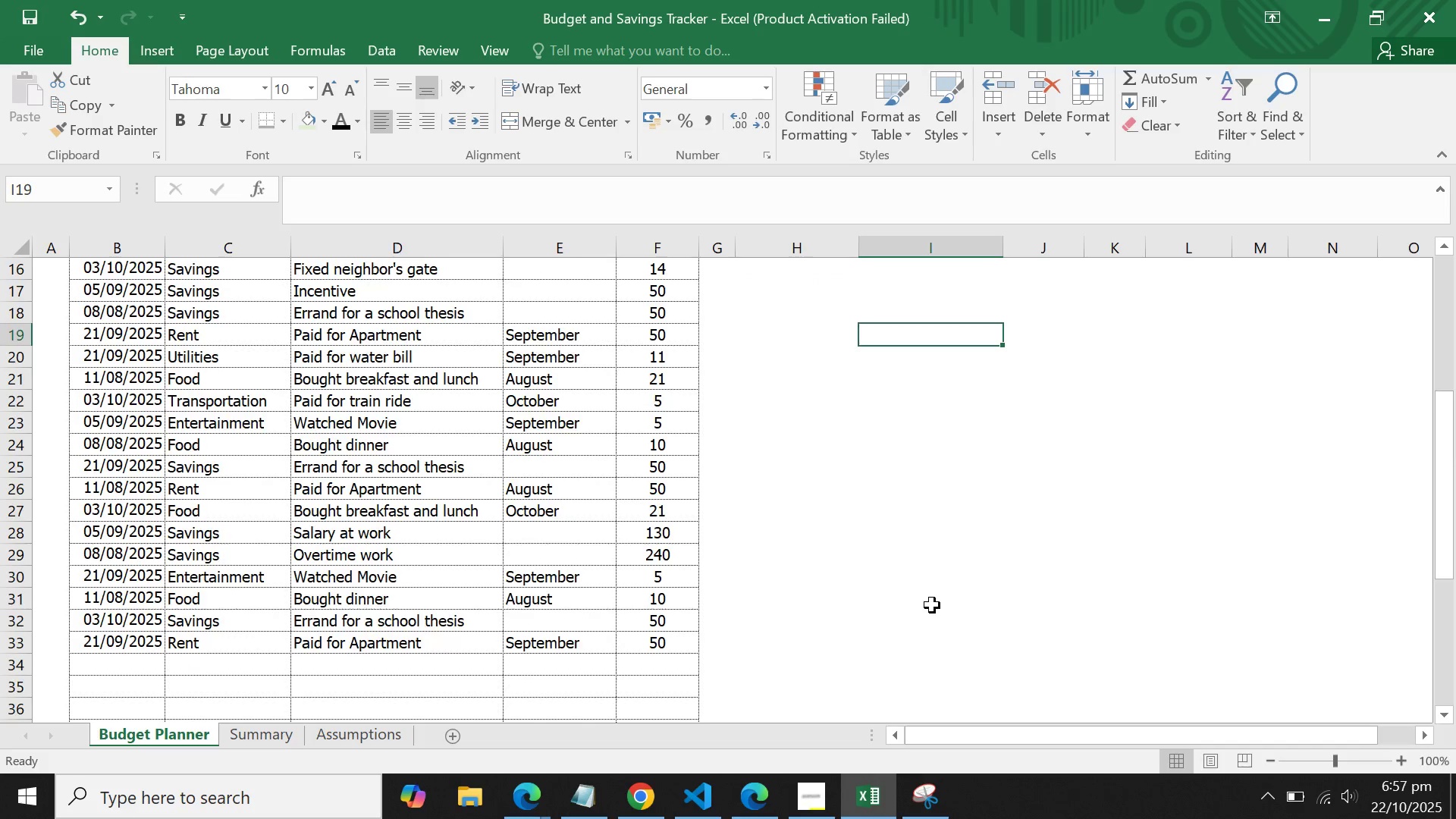 